 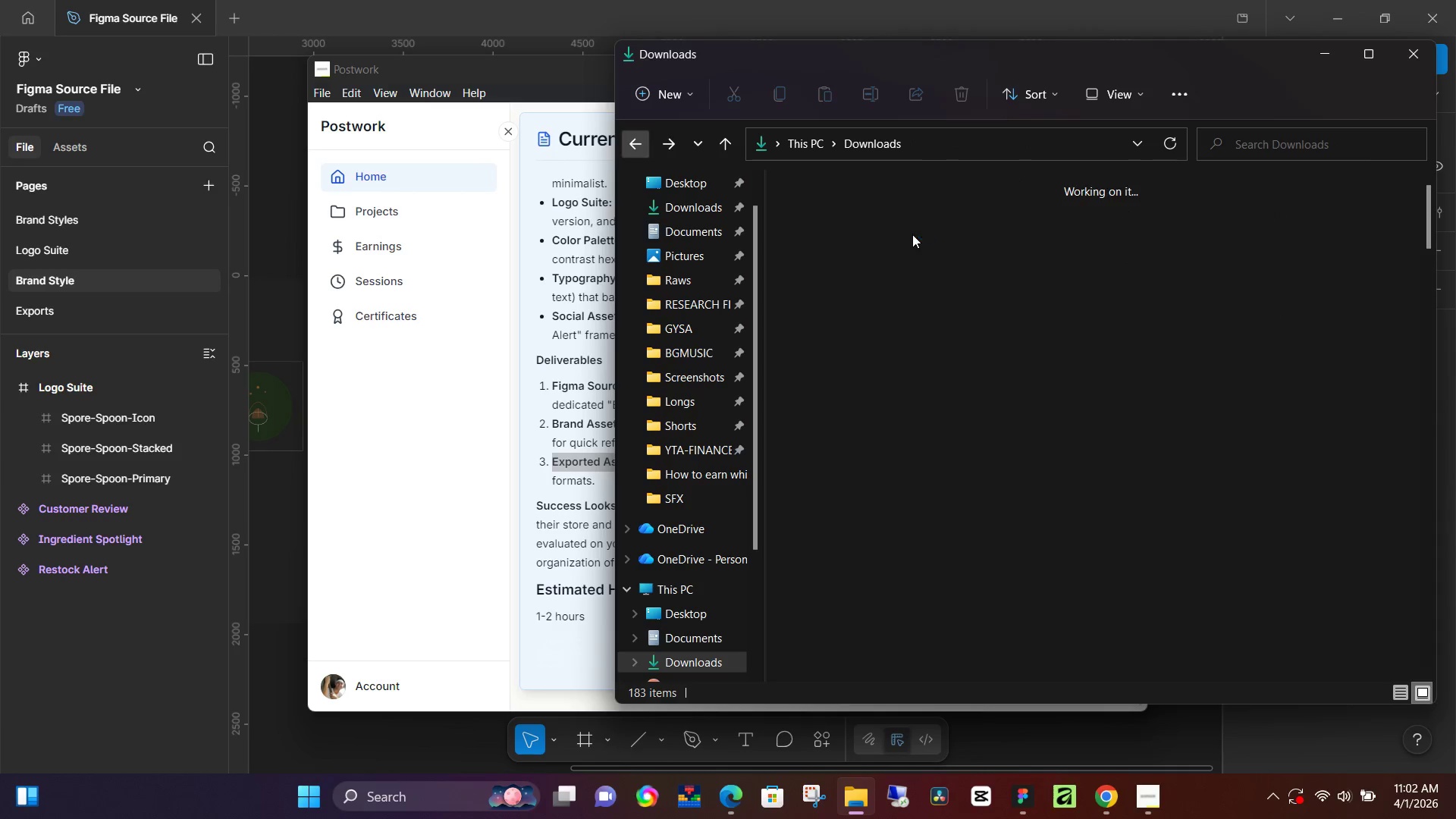 
left_click([876, 92])
 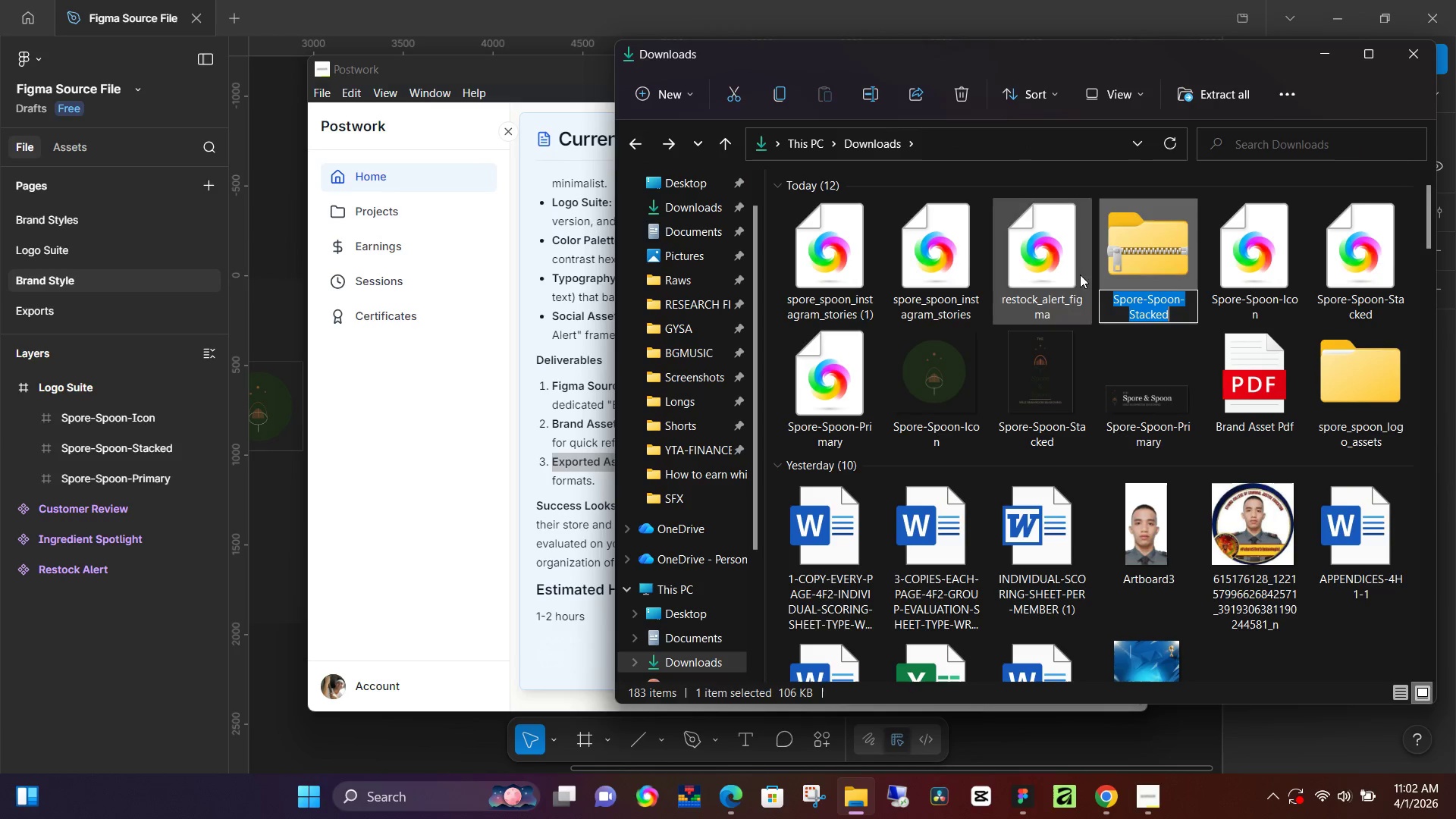 
key(Control+ControlLeft)
 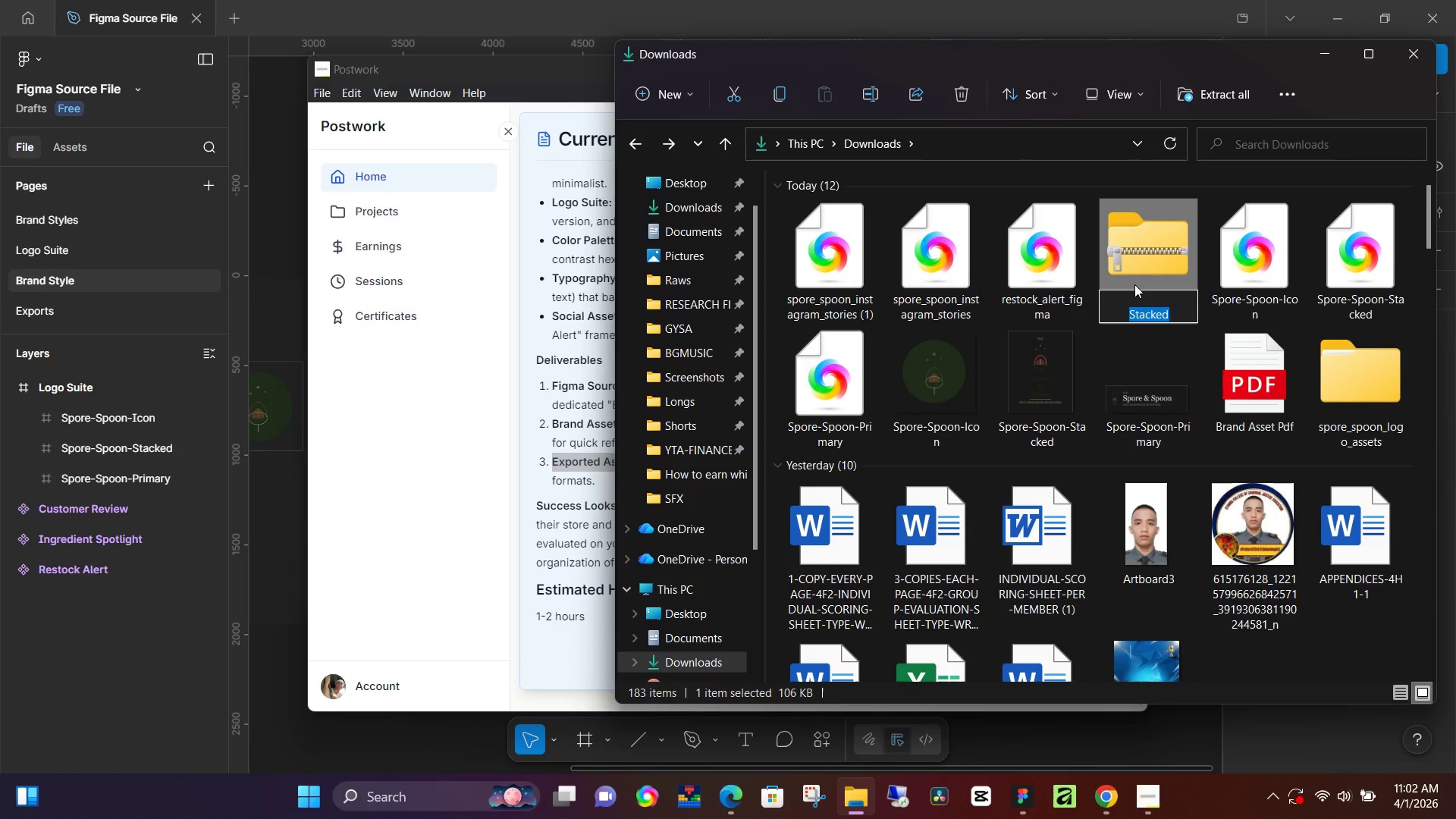 
key(Control+V)
 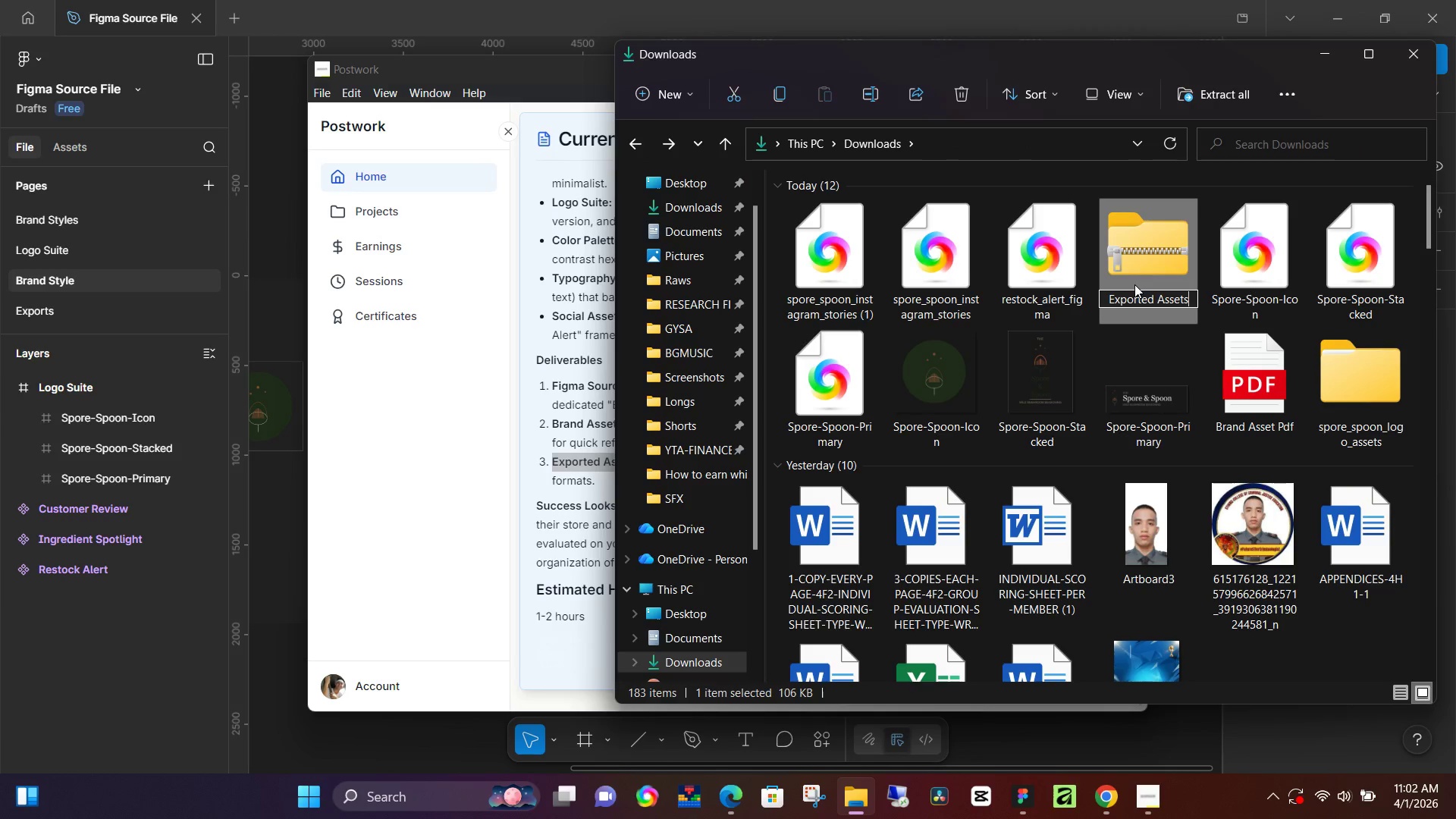 
key(NumpadEnter)
 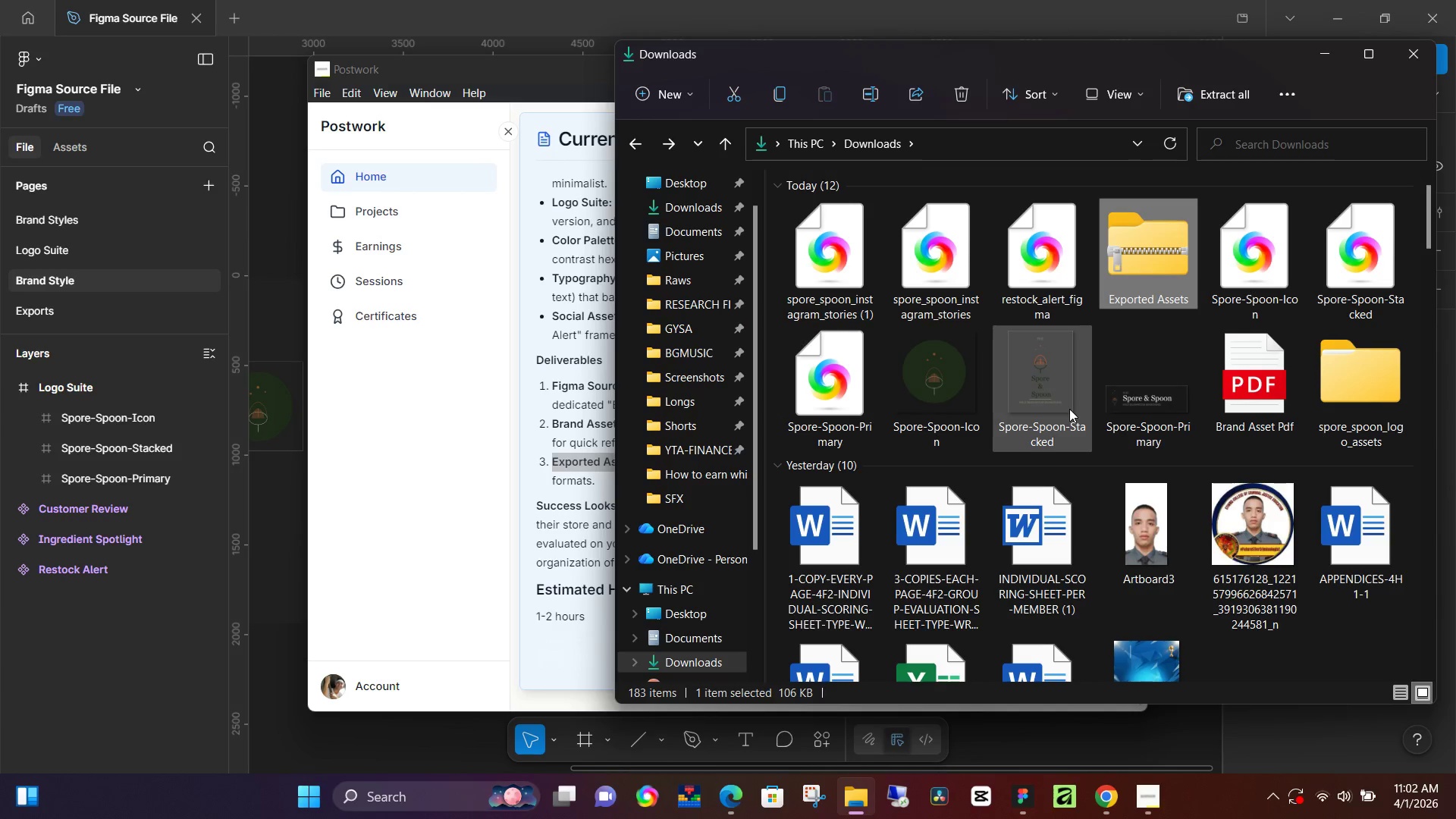 
mouse_move([1107, 423])